 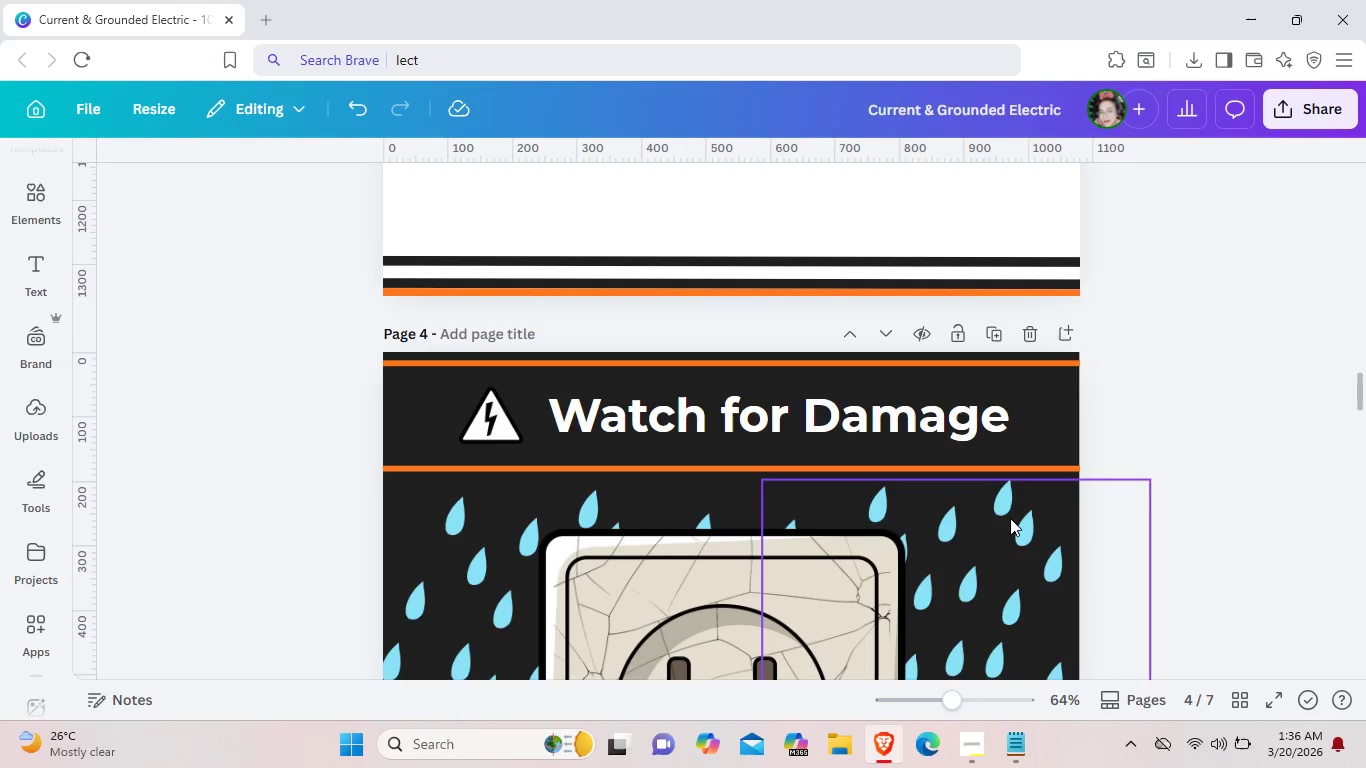 
left_click([1299, 129])
 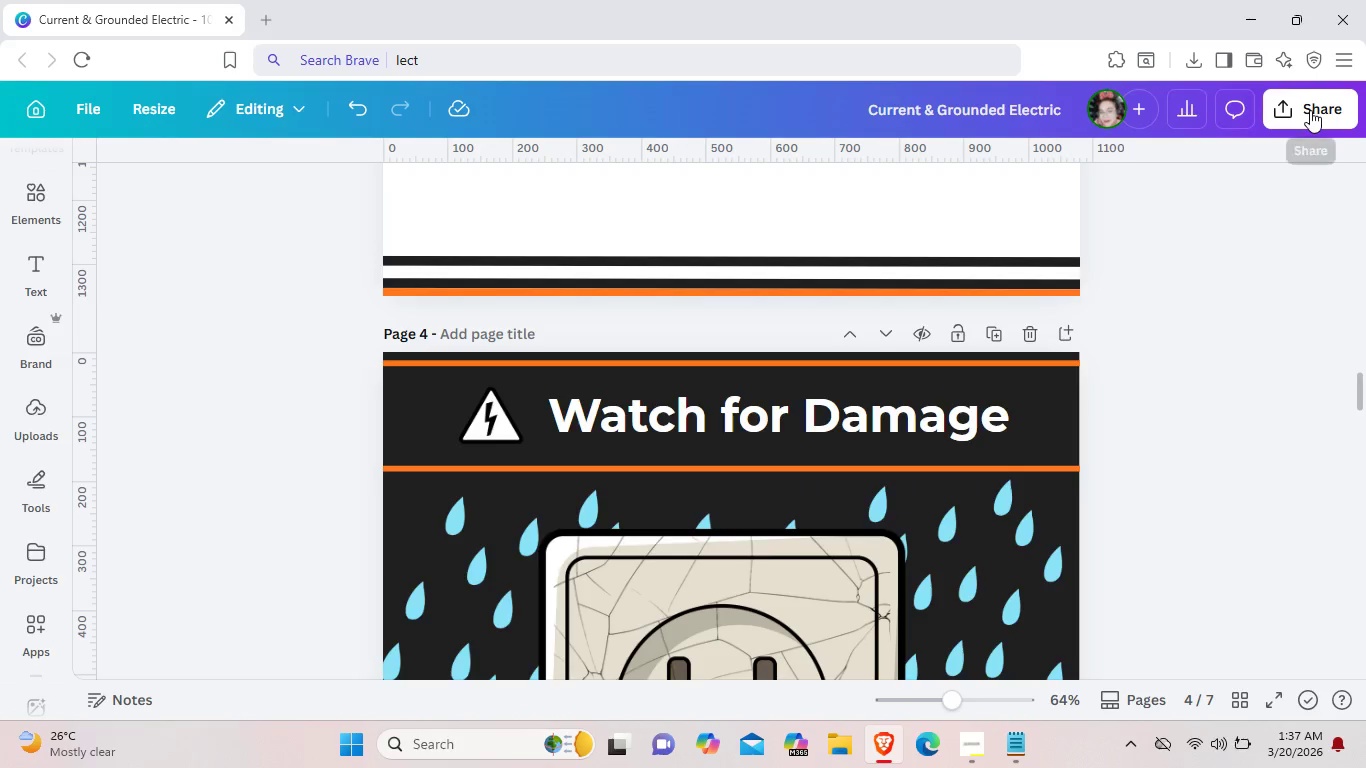 
left_click([1310, 110])
 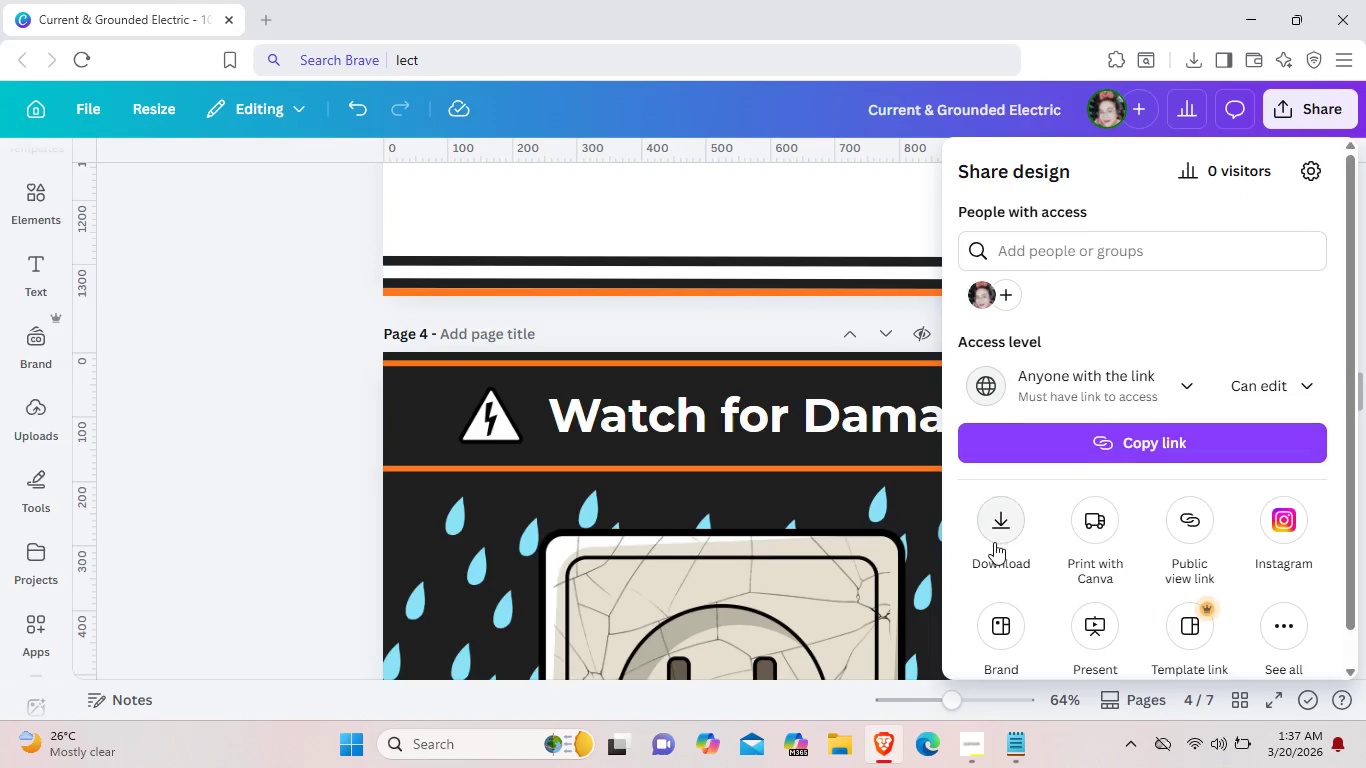 
left_click([997, 534])
 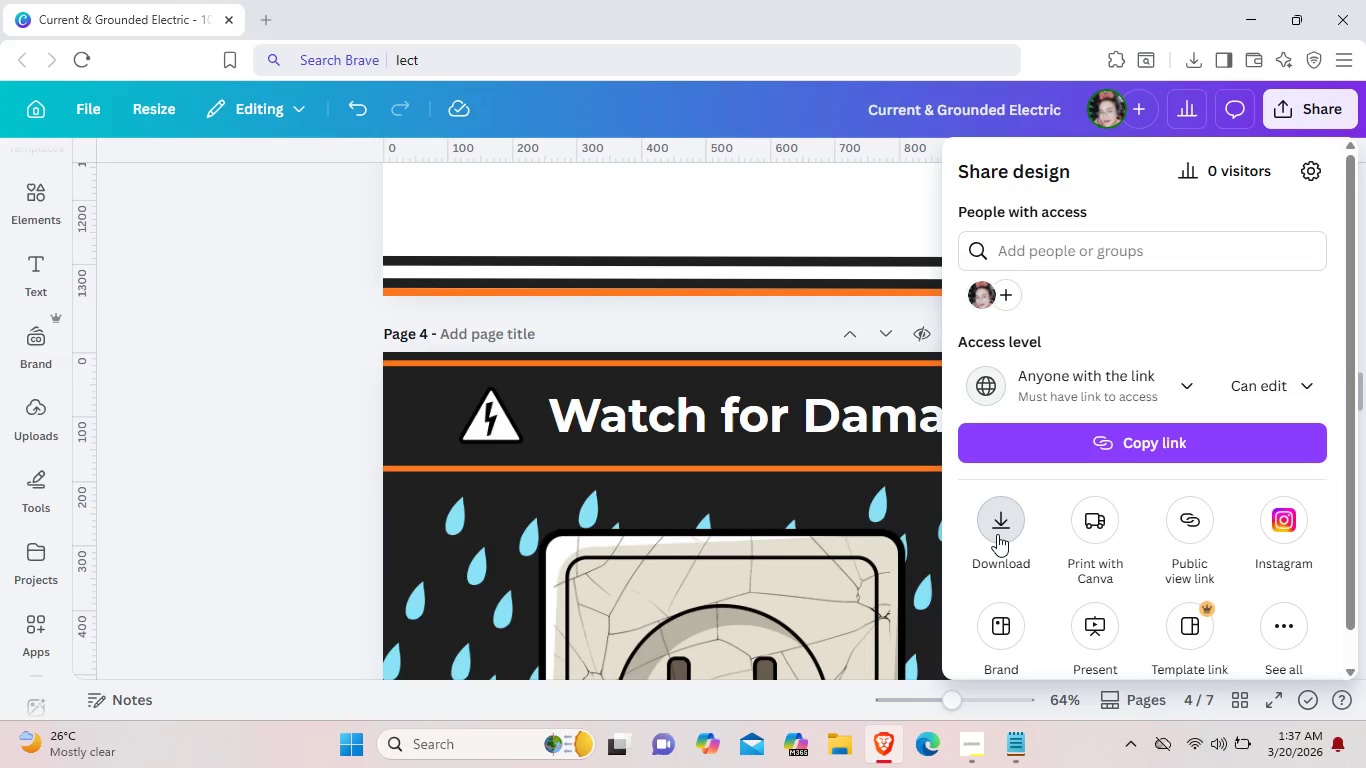 
mouse_move([1019, 510])
 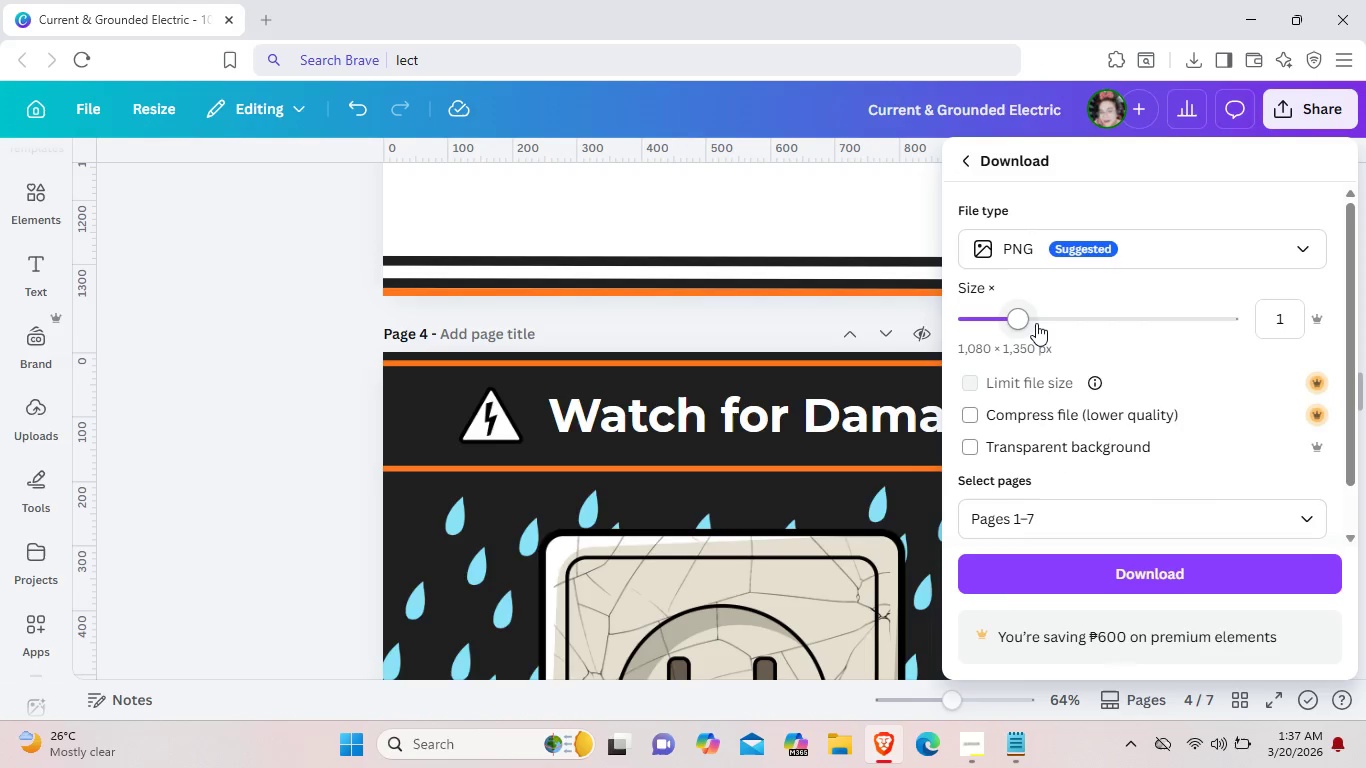 
left_click([1036, 323])
 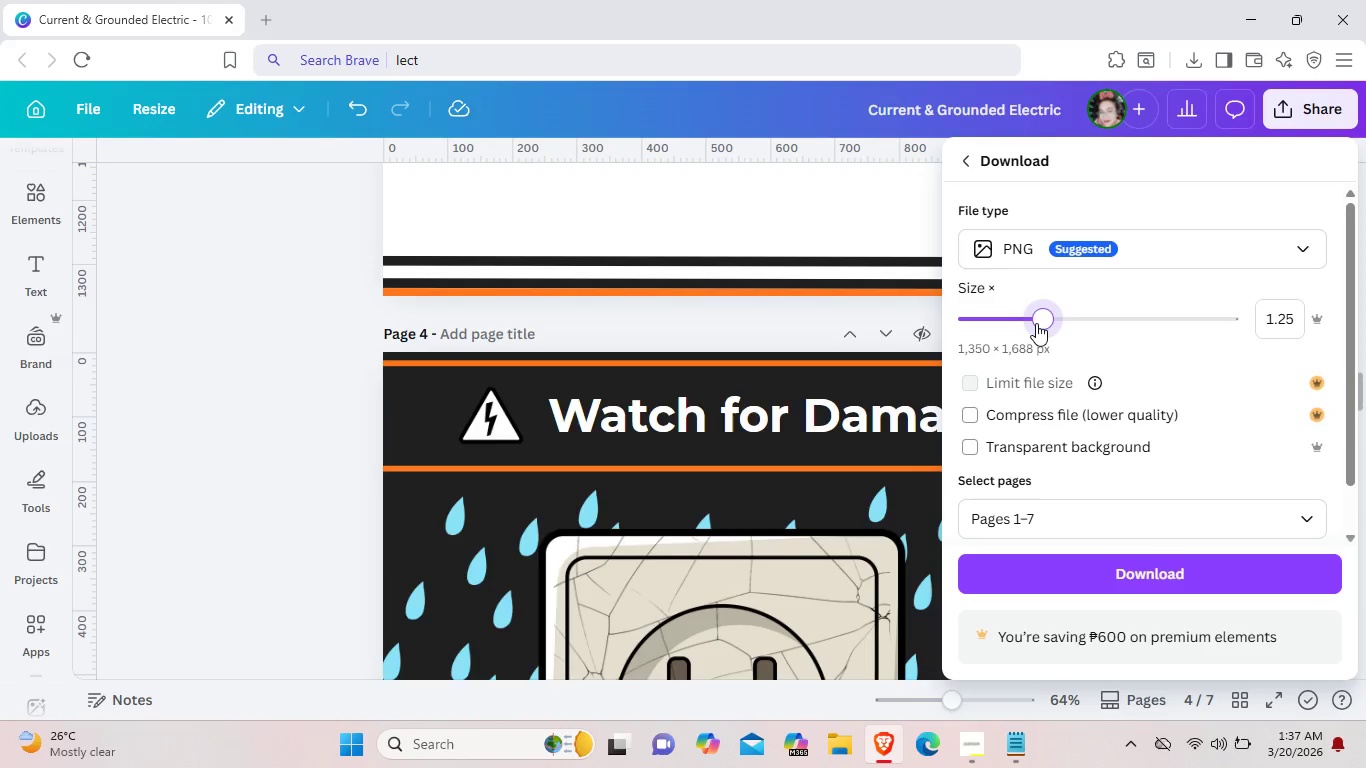 
scroll: coordinate [1059, 451], scroll_direction: down, amount: 1.0
 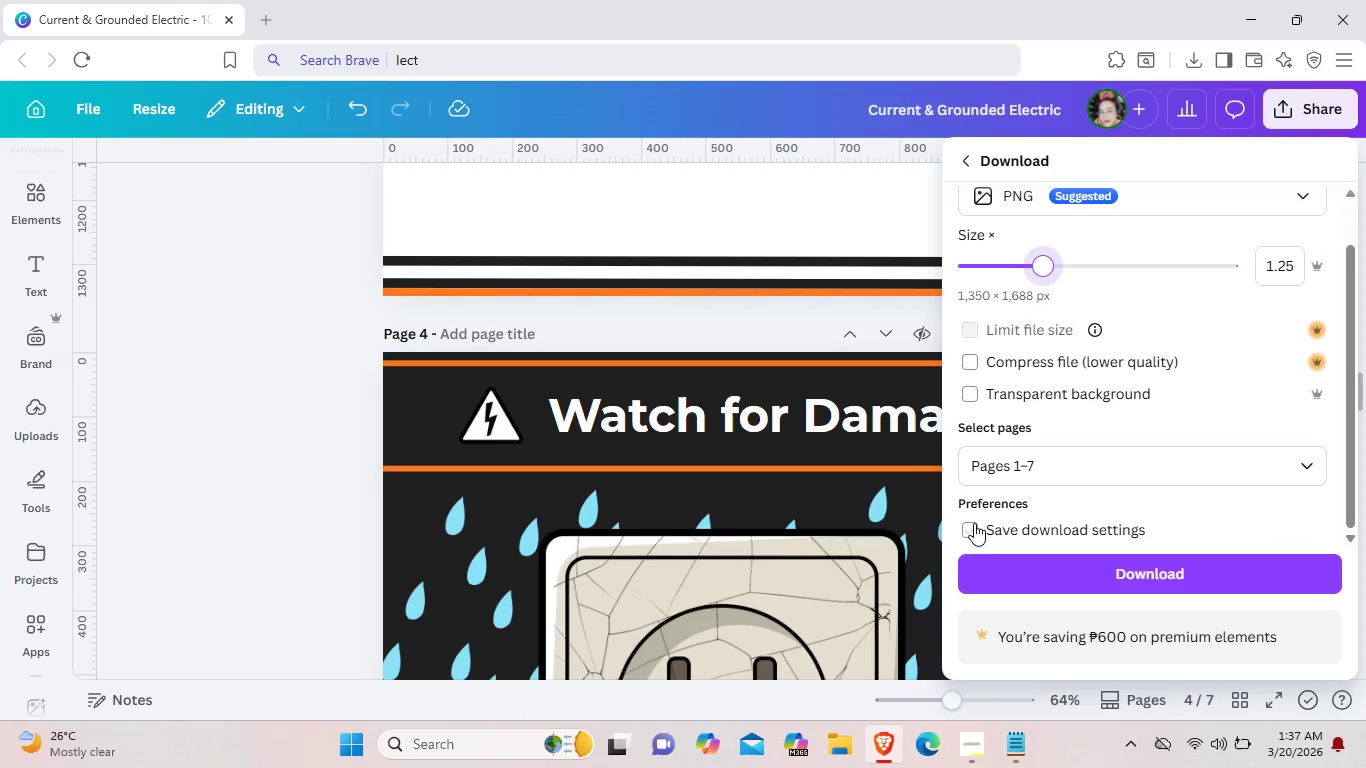 
left_click([965, 528])
 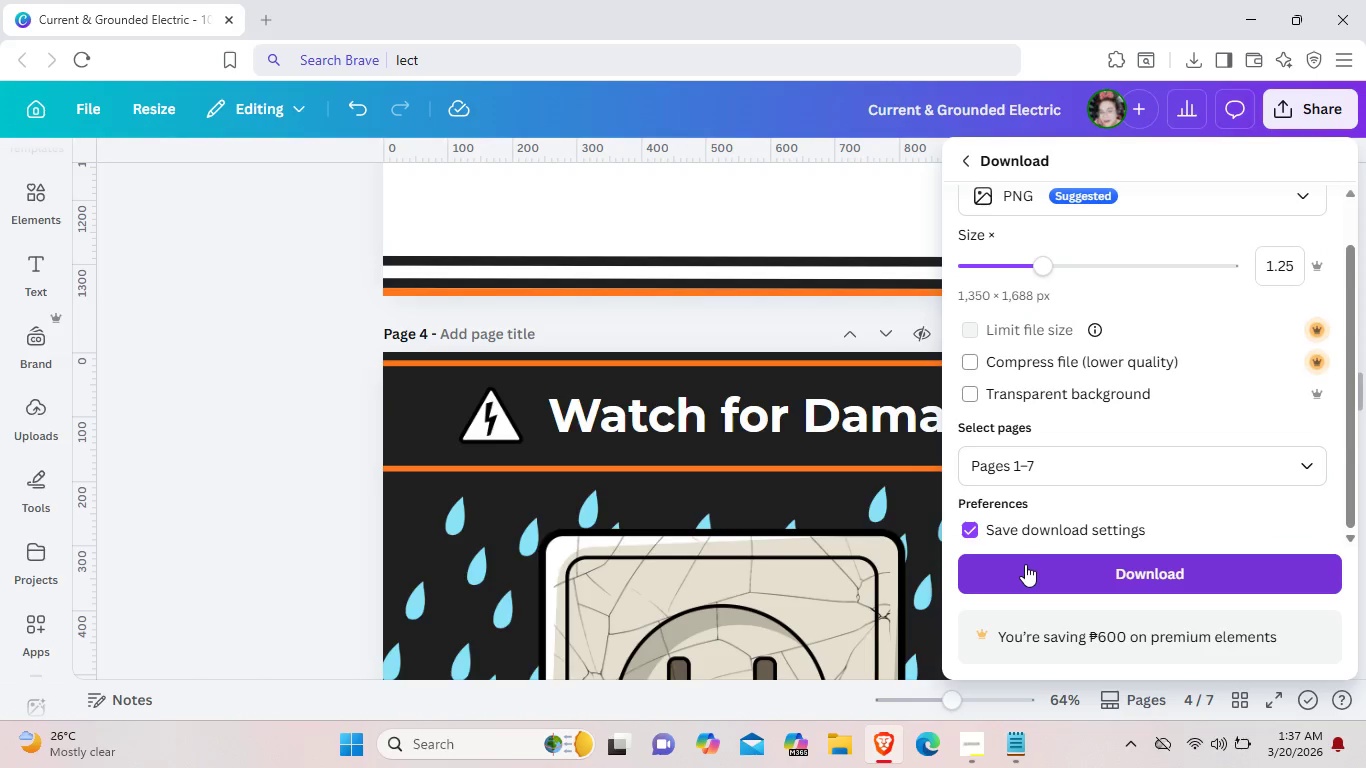 
left_click([1025, 564])
 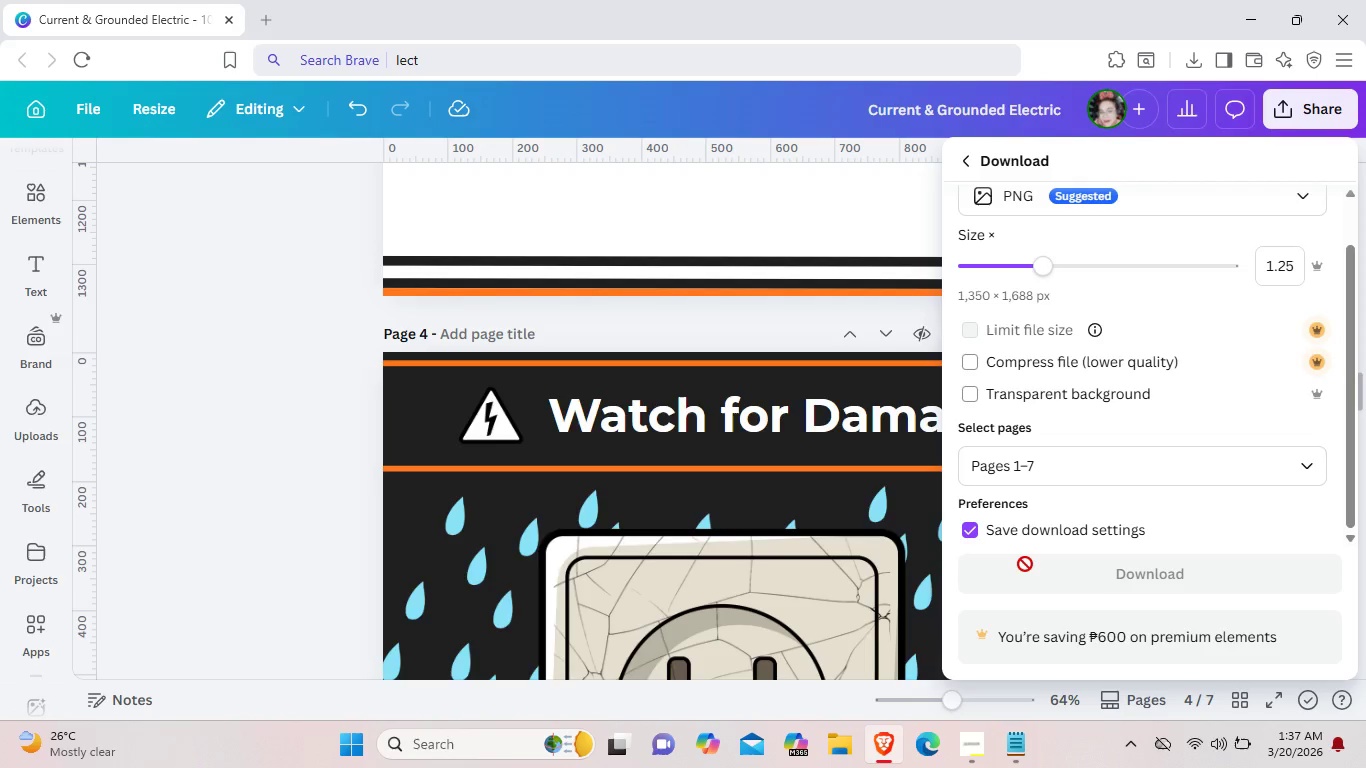 